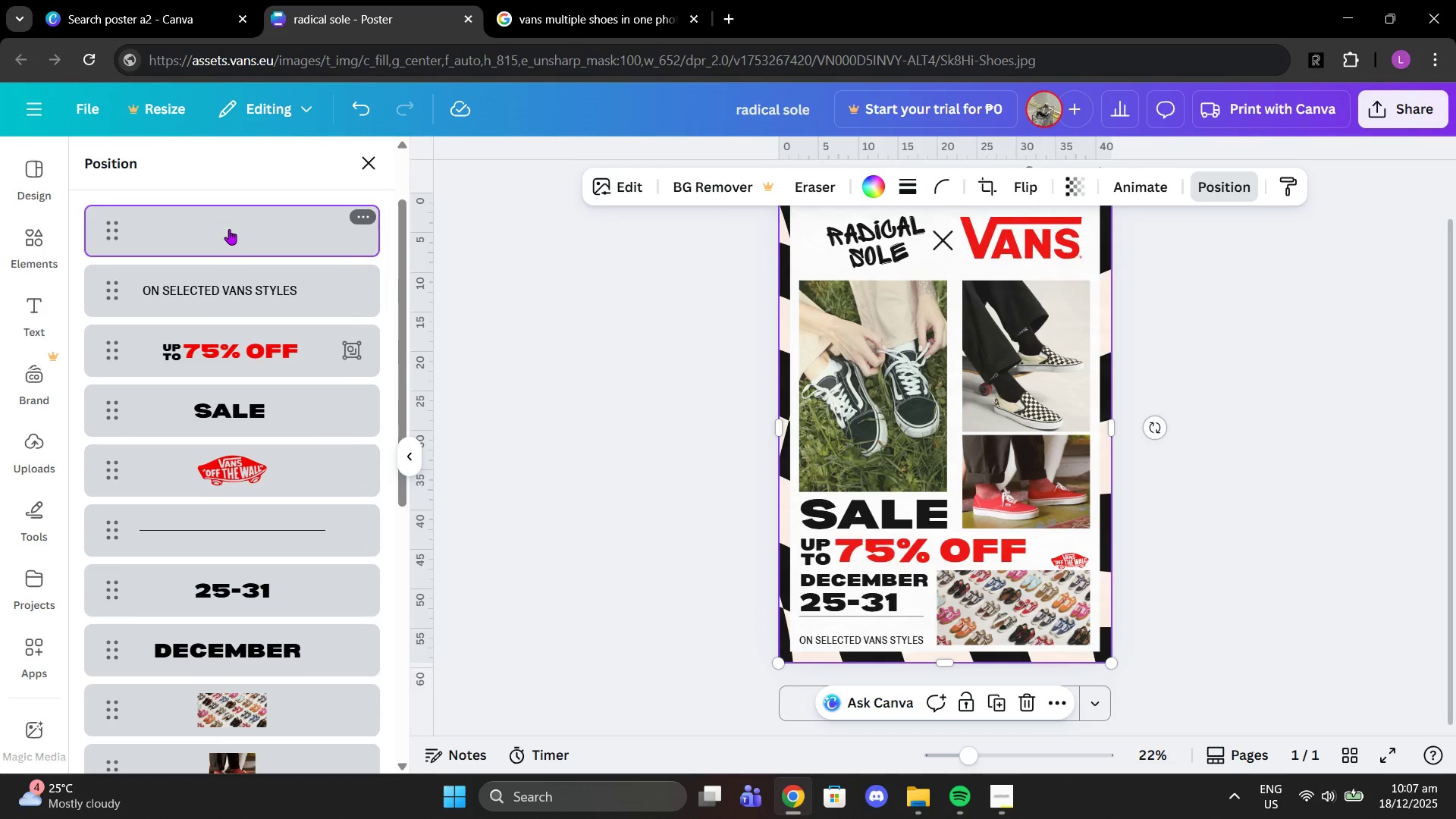 
left_click([229, 229])
 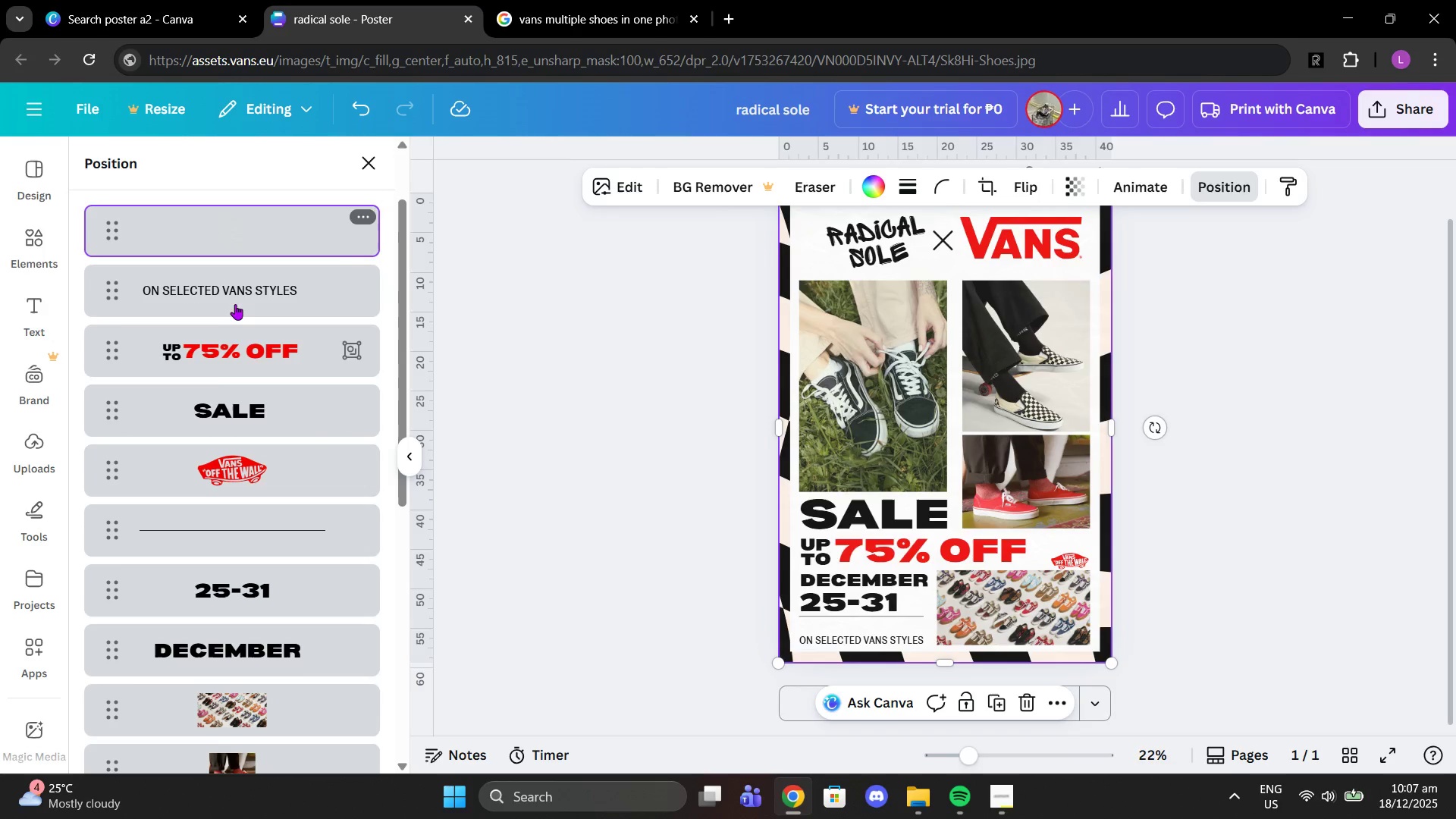 
scroll: coordinate [228, 423], scroll_direction: down, amount: 12.0
 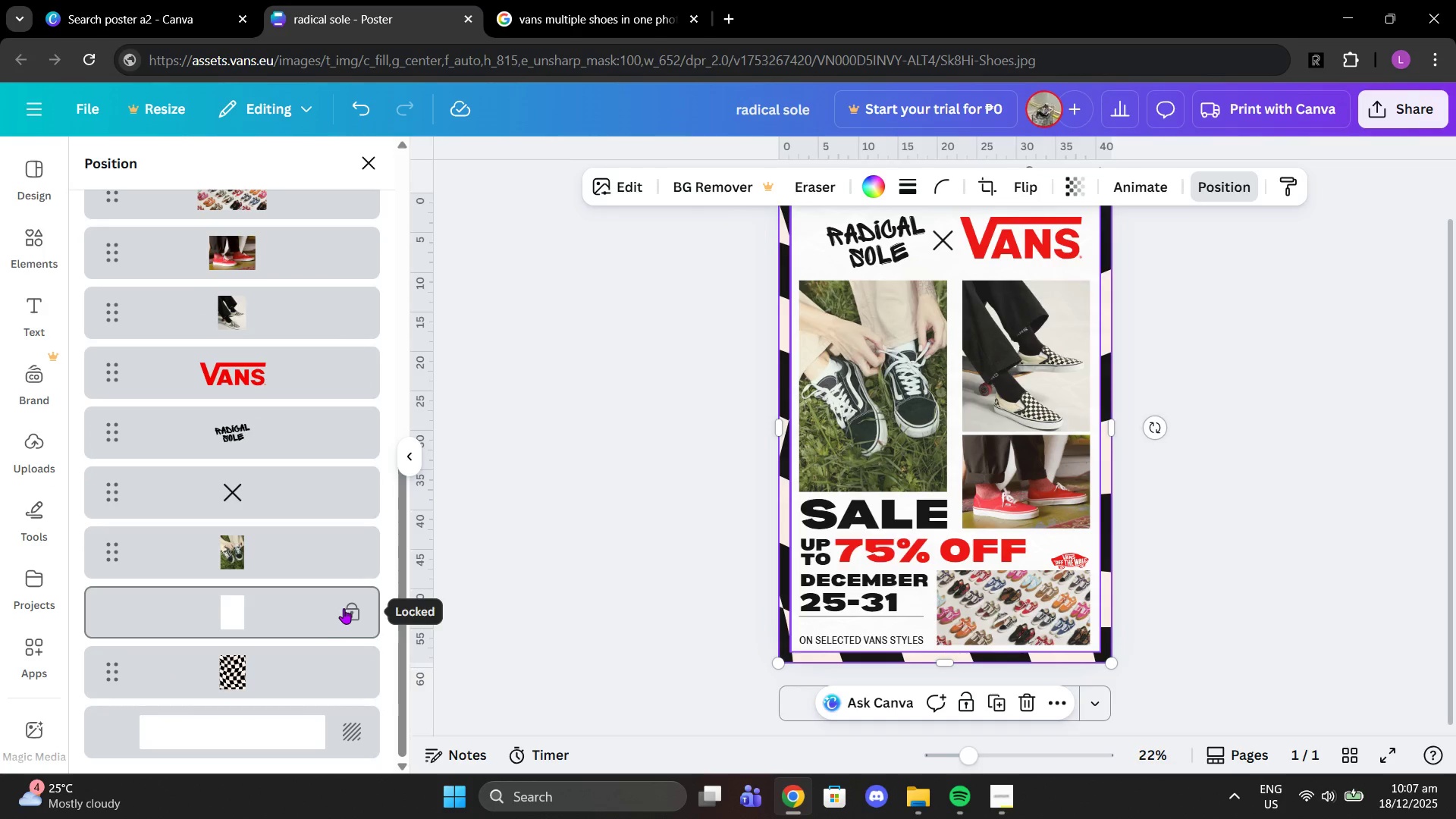 
left_click([346, 608])
 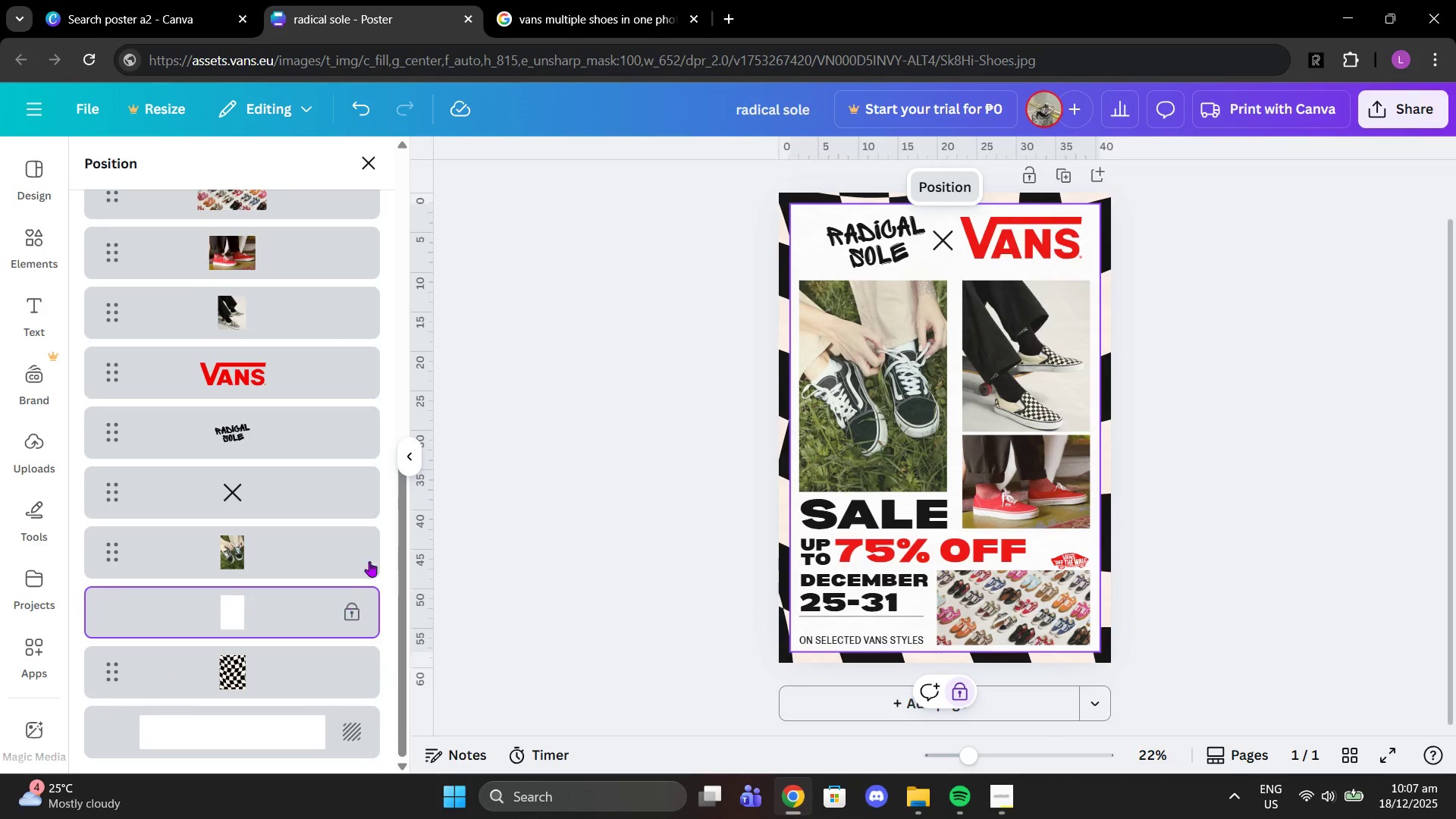 
left_click([512, 425])
 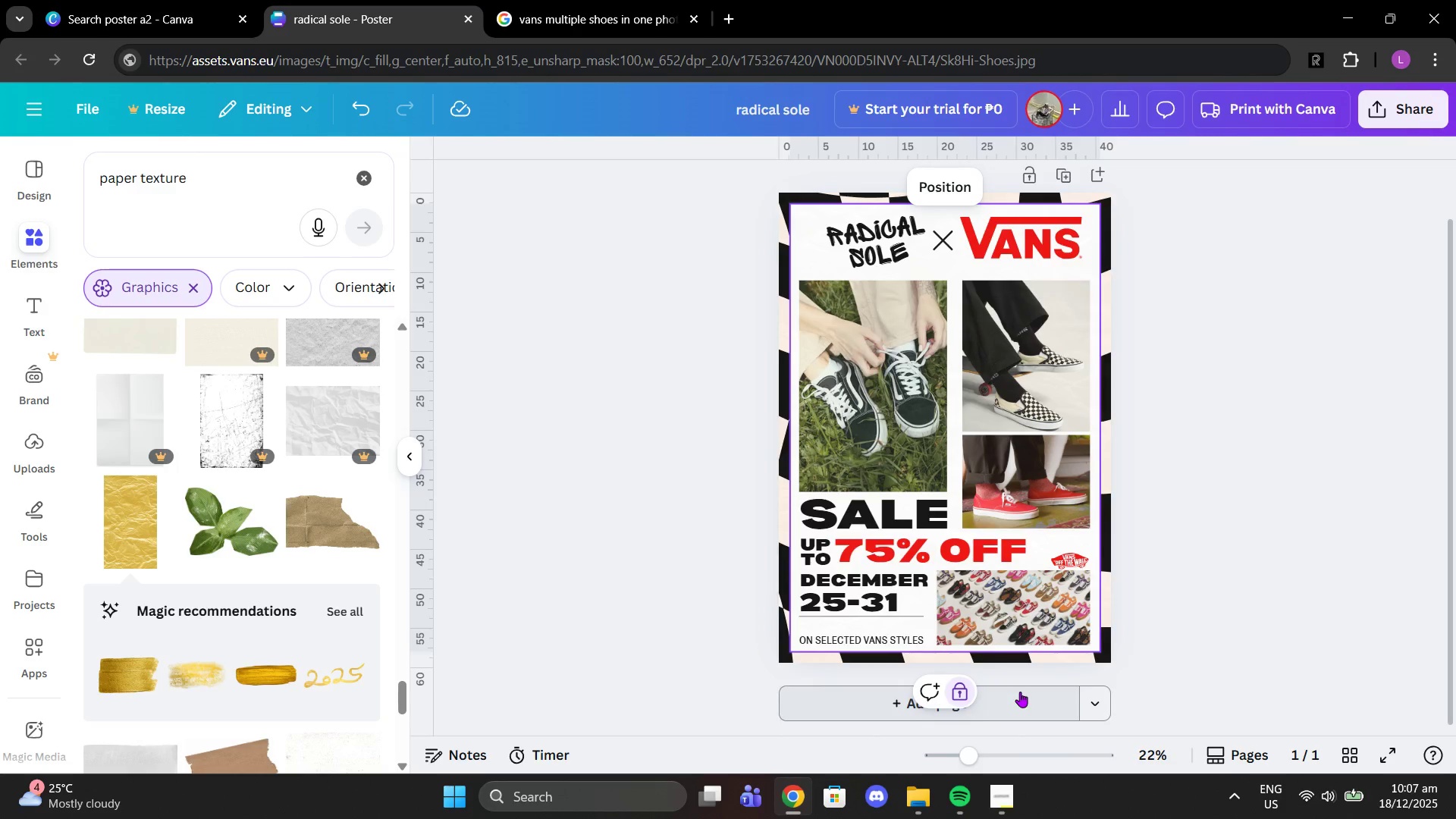 
left_click([966, 694])
 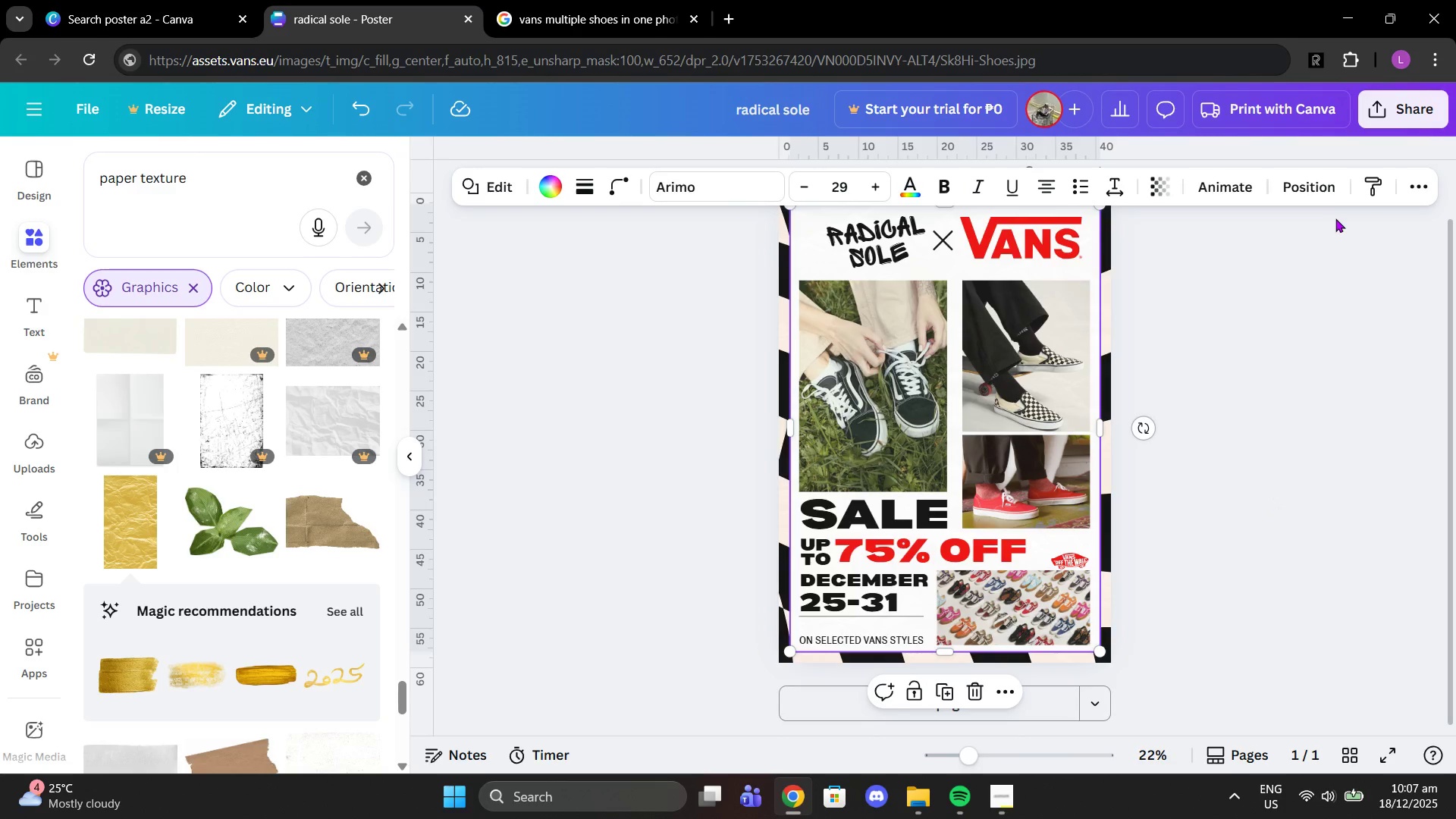 
left_click([1314, 181])
 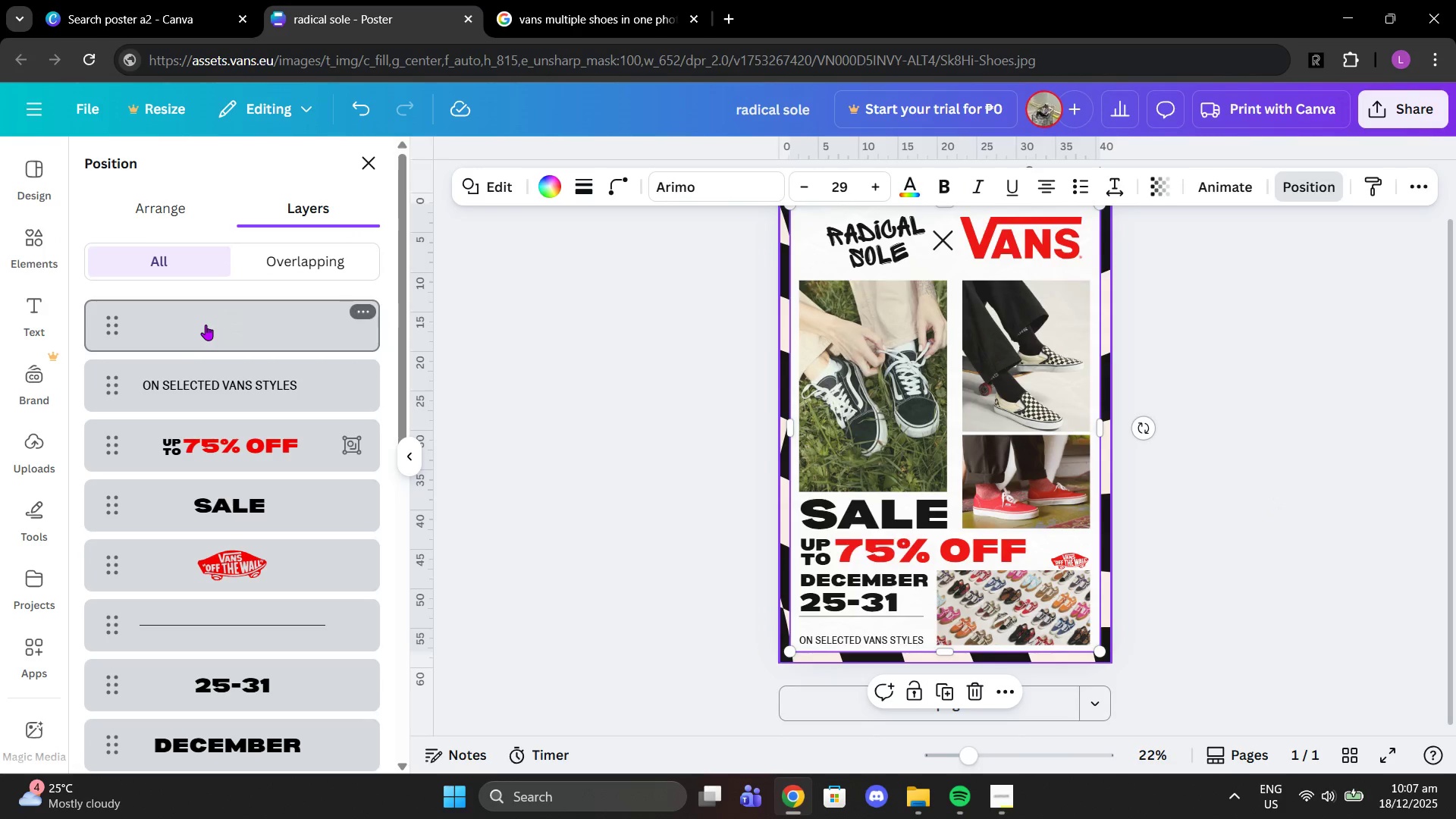 
left_click_drag(start_coordinate=[206, 325], to_coordinate=[202, 322])
 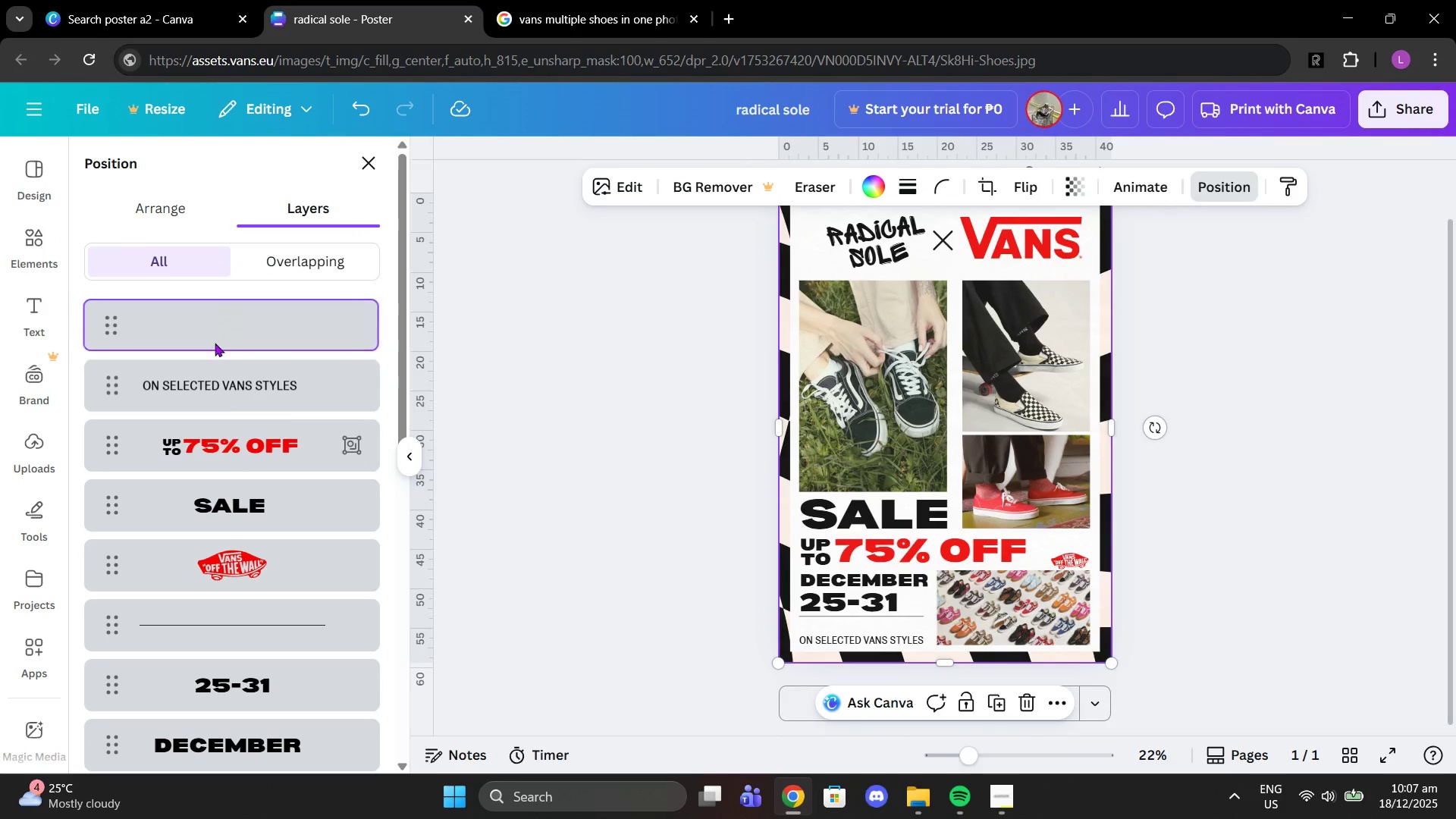 
scroll: coordinate [222, 361], scroll_direction: down, amount: 3.0
 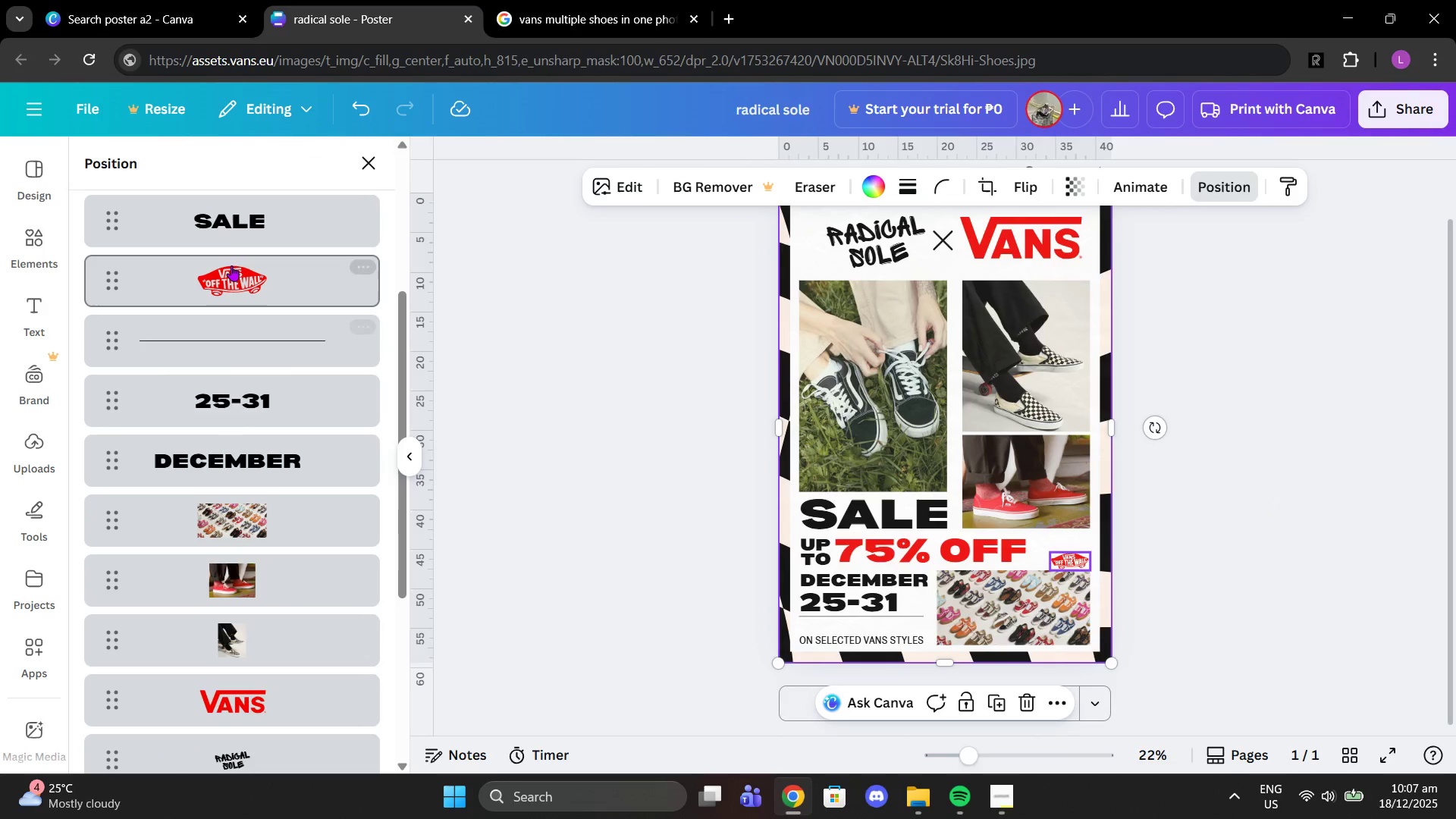 
scroll: coordinate [242, 271], scroll_direction: up, amount: 3.0
 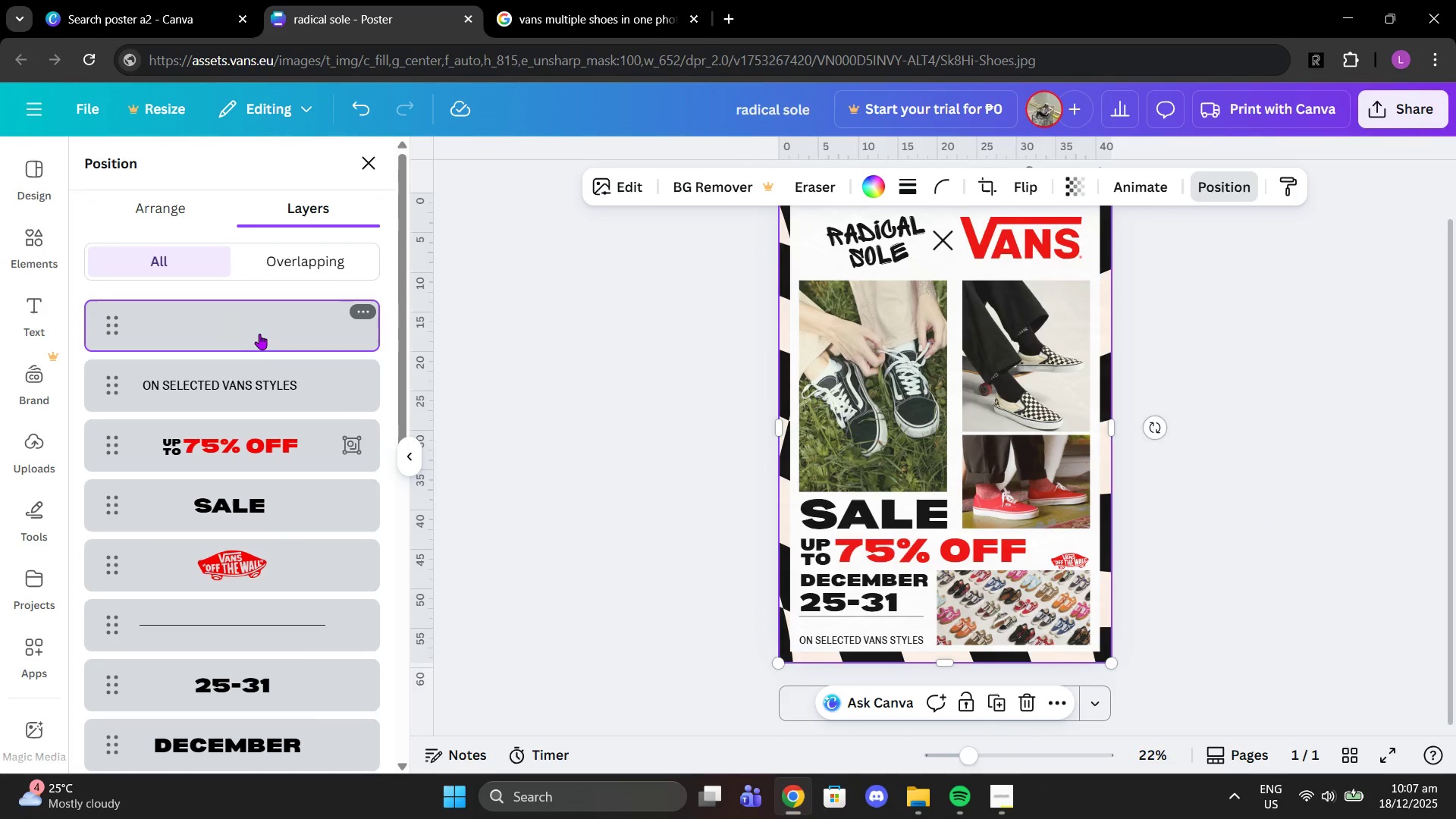 
left_click_drag(start_coordinate=[259, 334], to_coordinate=[268, 607])
 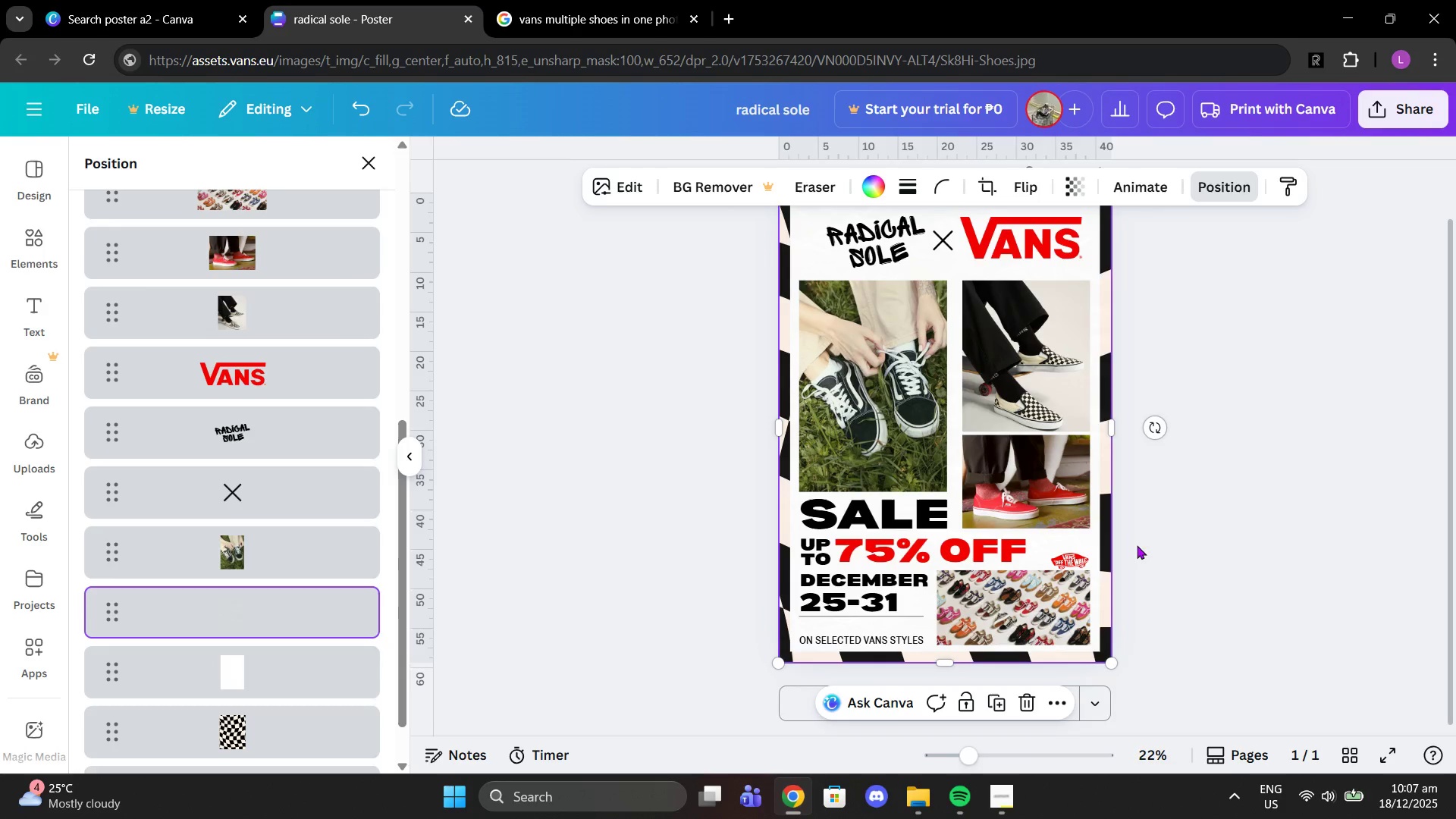 
scroll: coordinate [273, 638], scroll_direction: down, amount: 8.0
 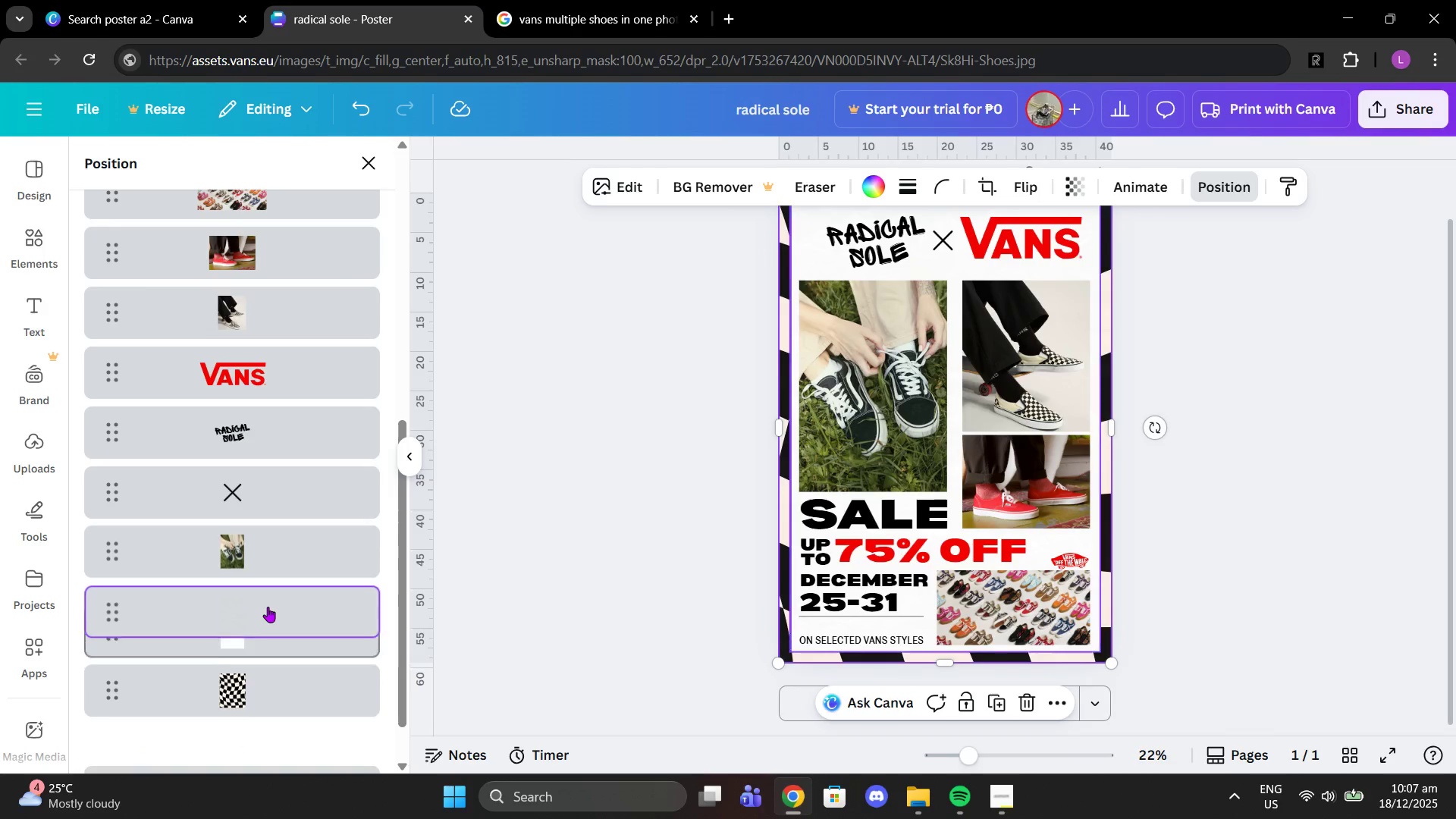 
left_click([1304, 485])
 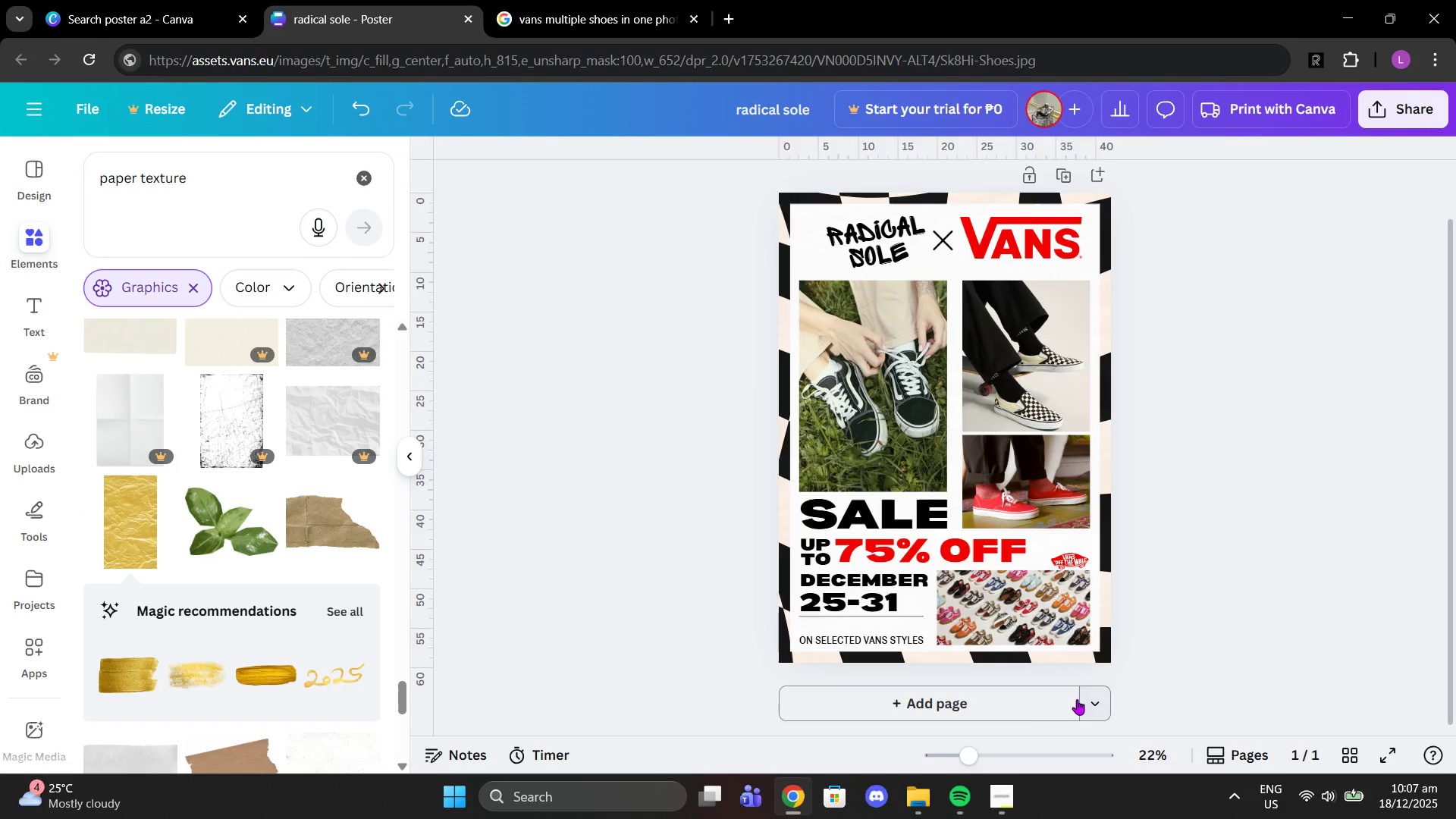 
left_click_drag(start_coordinate=[968, 766], to_coordinate=[984, 767])
 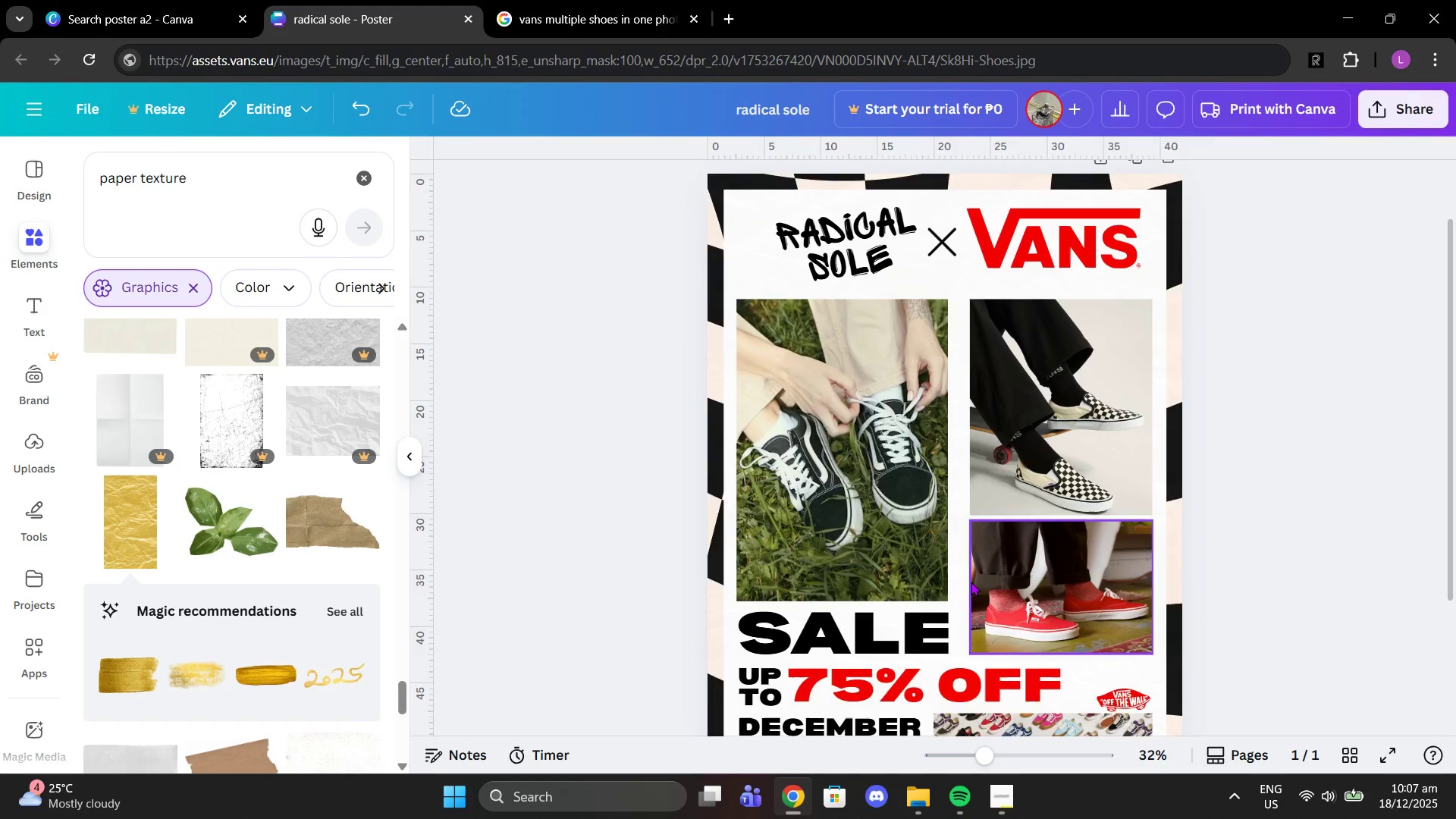 
scroll: coordinate [971, 582], scroll_direction: up, amount: 2.0
 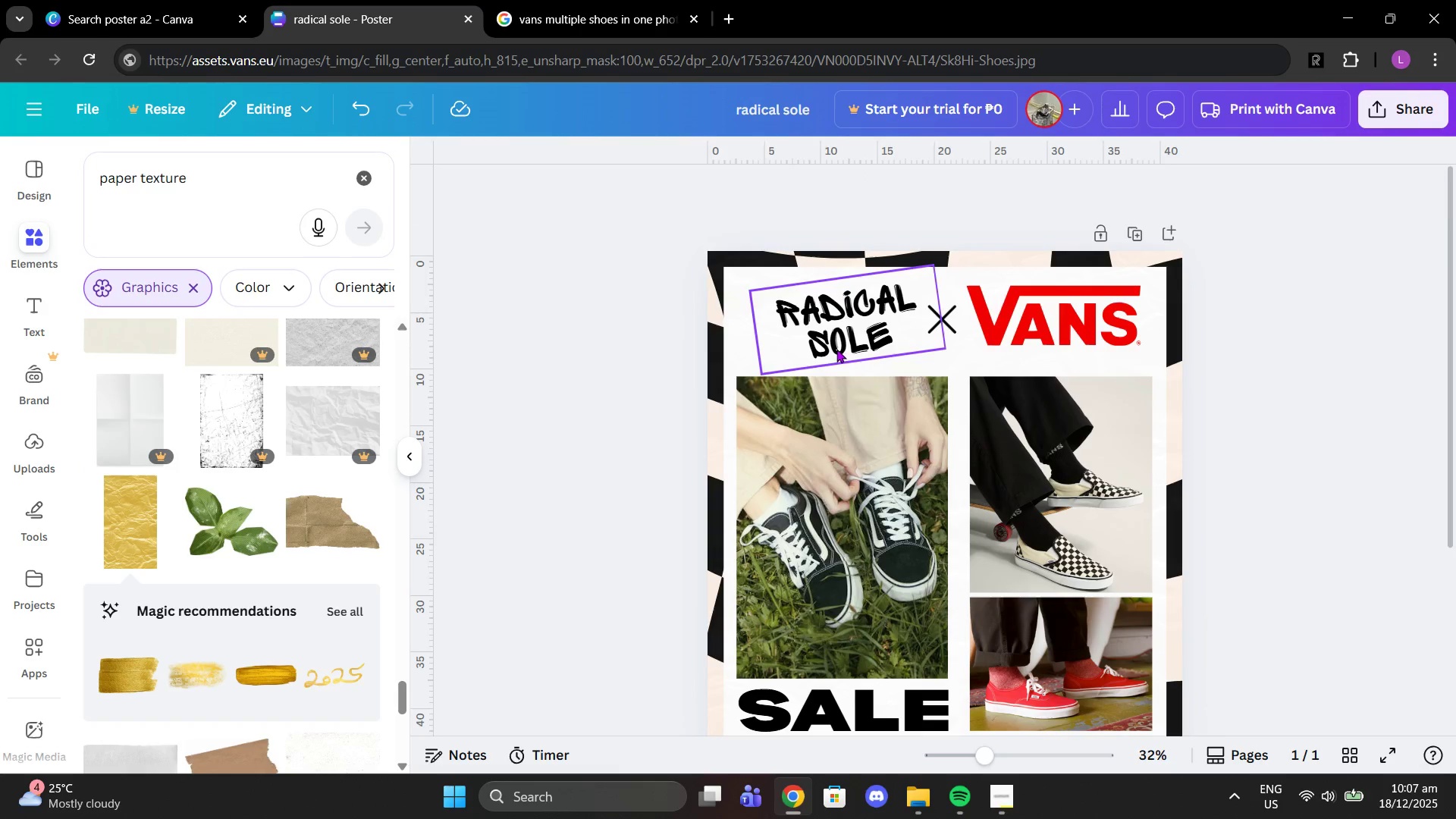 
left_click_drag(start_coordinate=[836, 347], to_coordinate=[828, 358])
 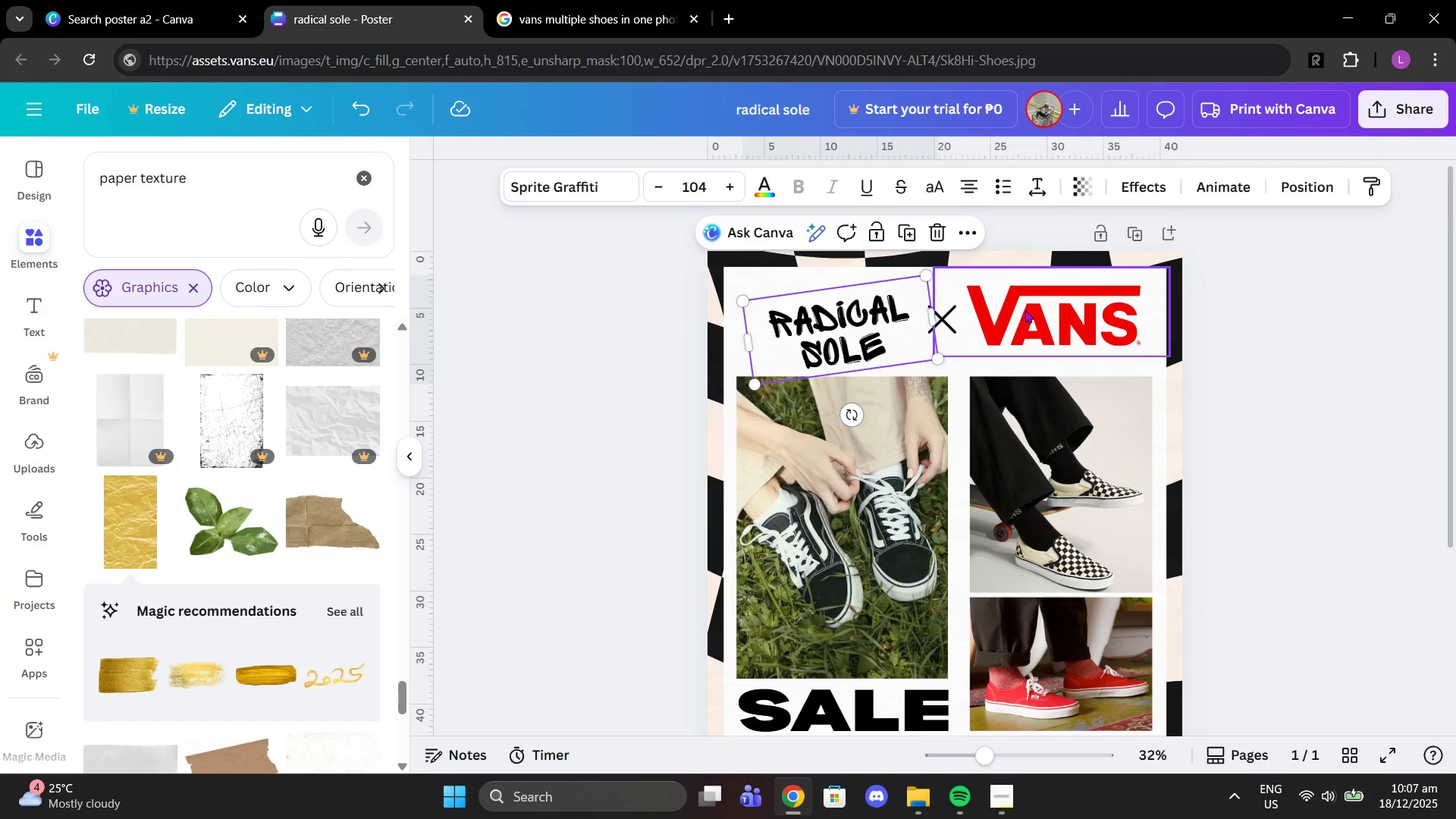 
left_click_drag(start_coordinate=[1025, 309], to_coordinate=[1026, 322])
 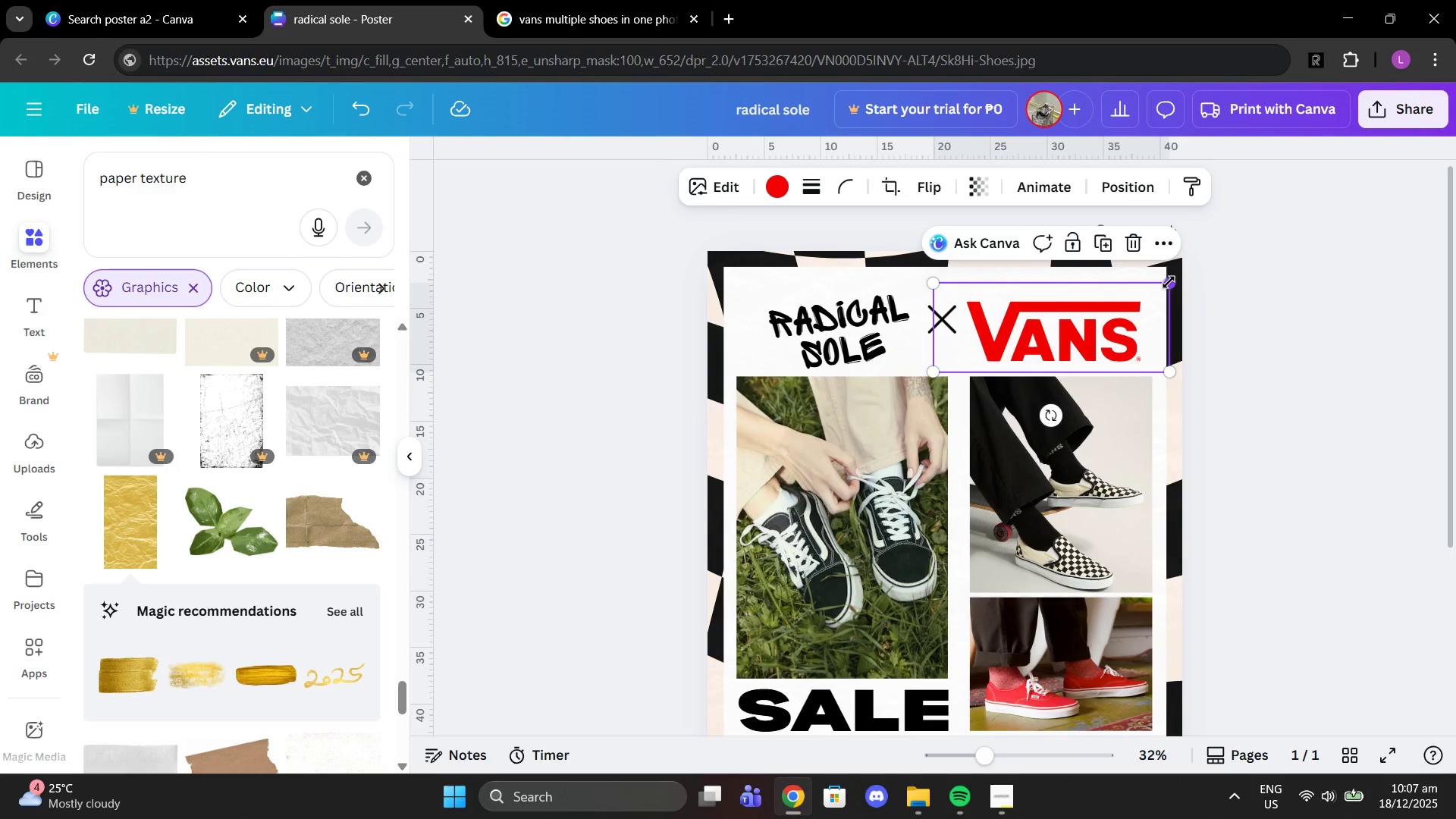 
left_click_drag(start_coordinate=[1169, 282], to_coordinate=[1175, 275])
 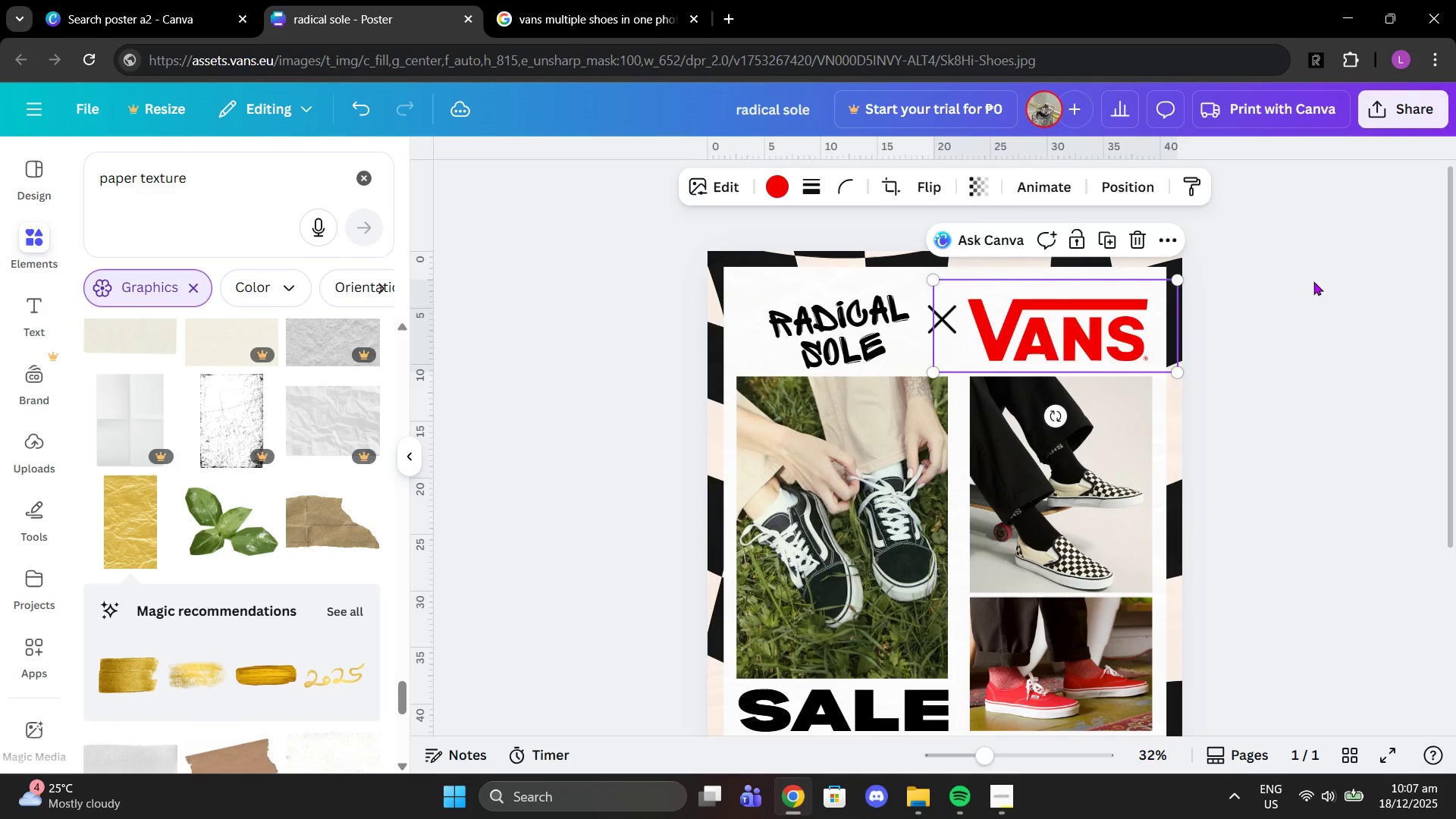 
left_click([1313, 281])
 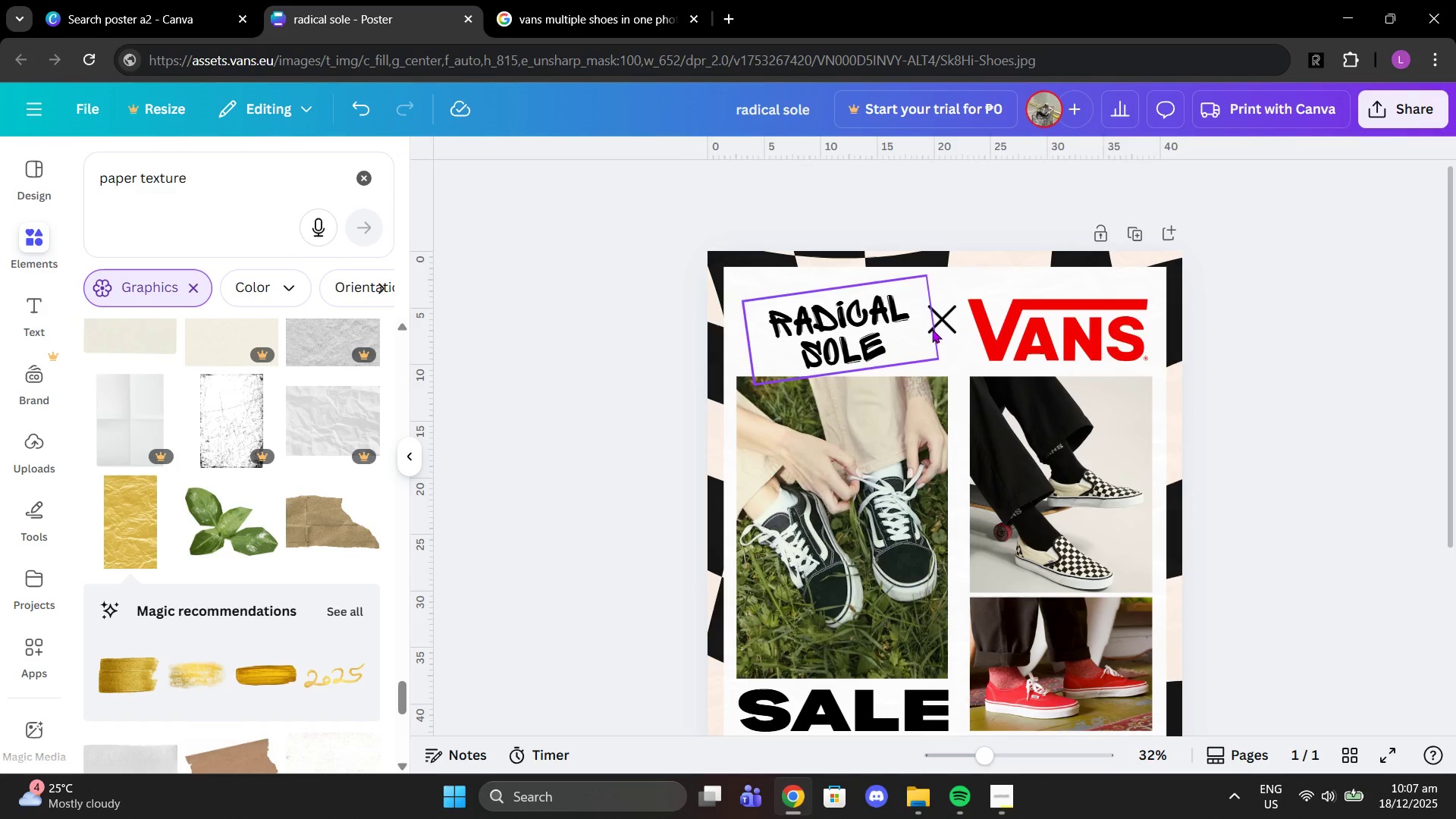 
left_click_drag(start_coordinate=[858, 328], to_coordinate=[845, 328])
 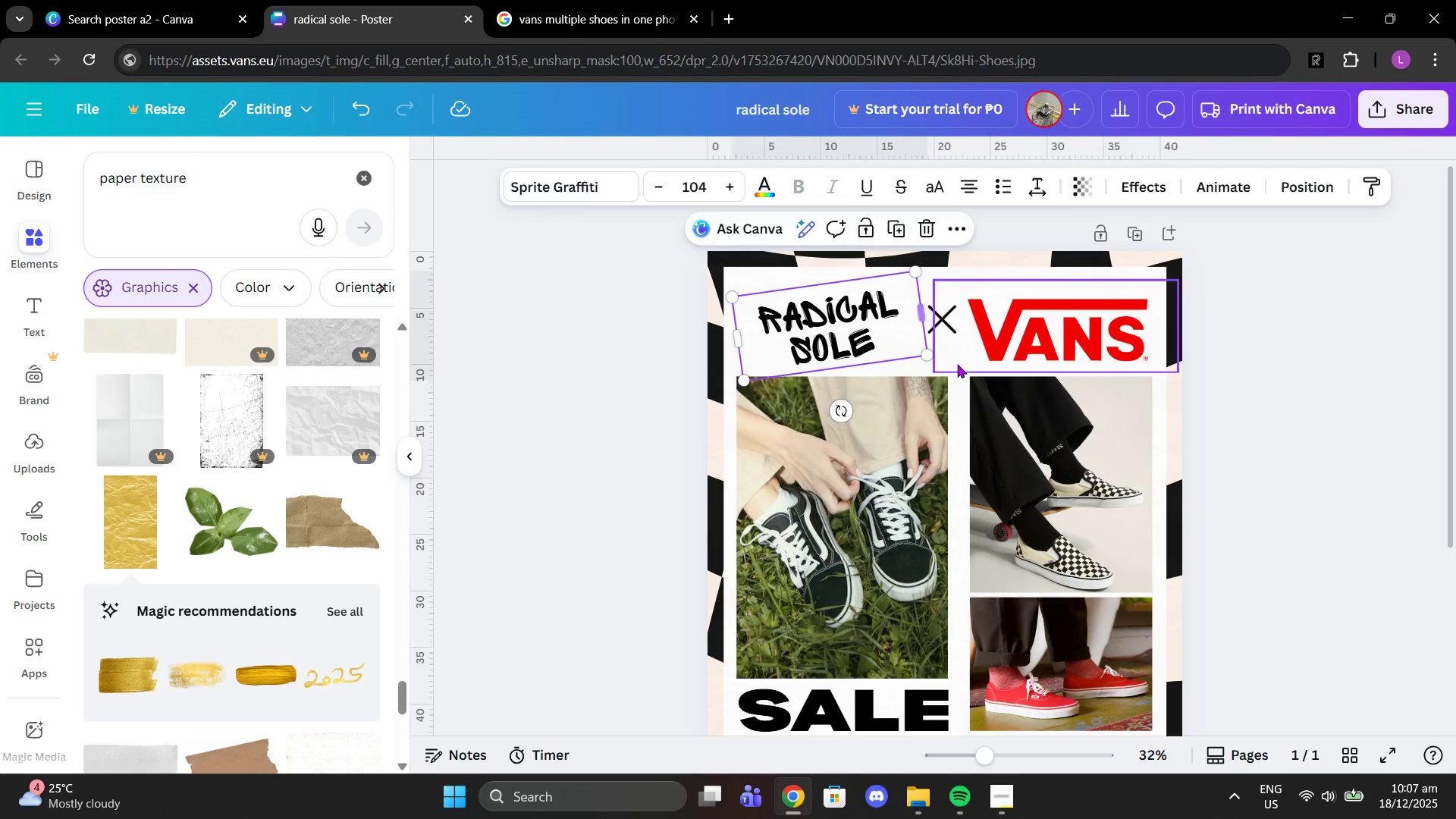 
left_click([996, 782])